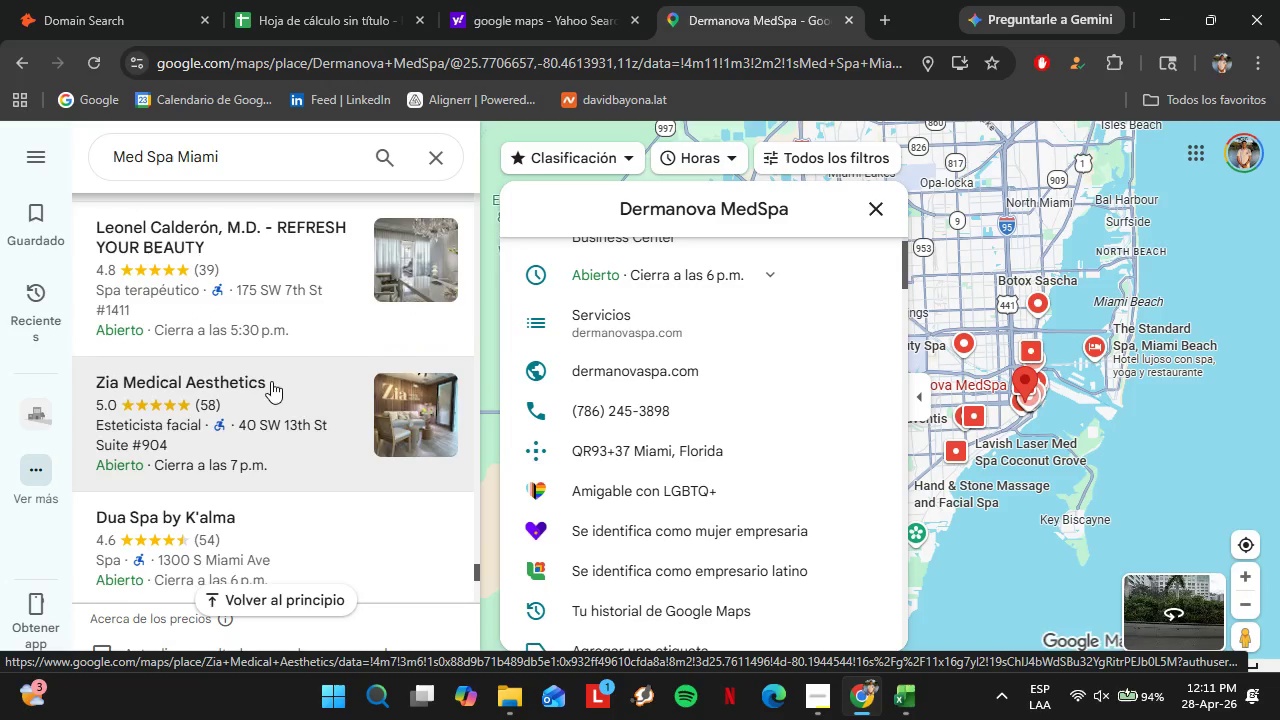 
scroll: coordinate [637, 402], scroll_direction: up, amount: 3.0
 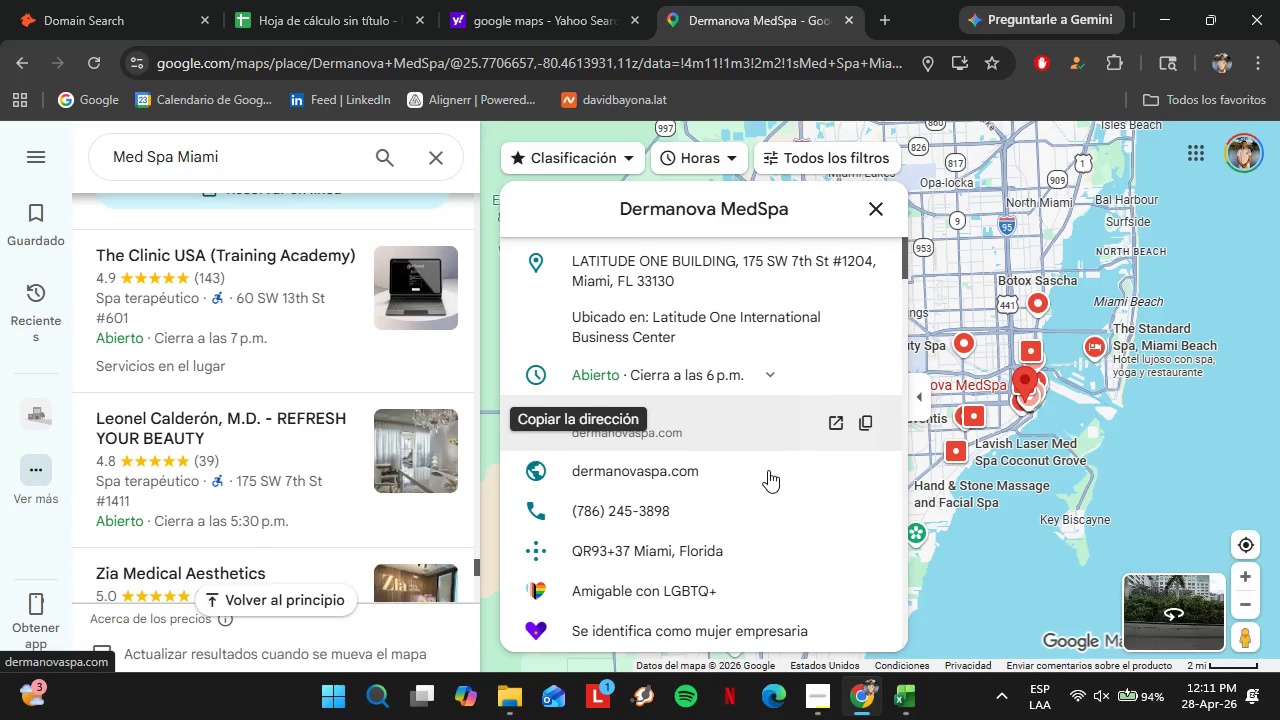 
left_click([114, 0])
 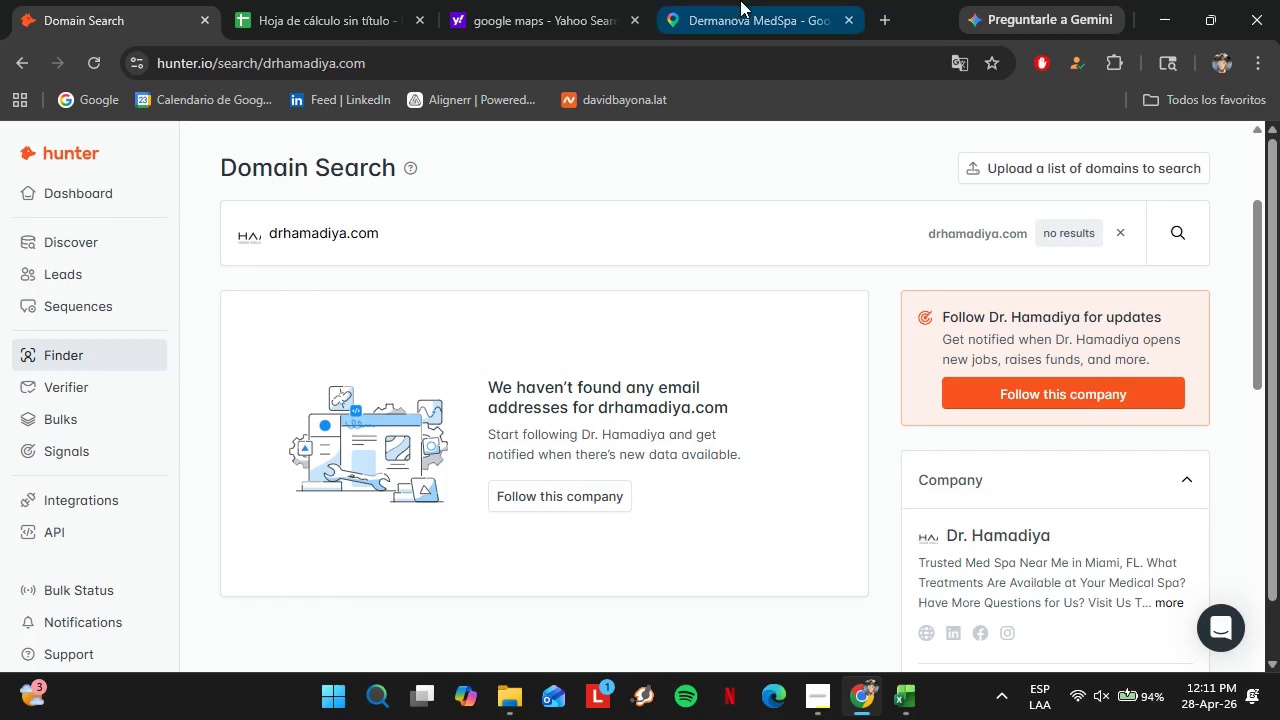 
left_click([740, 0])
 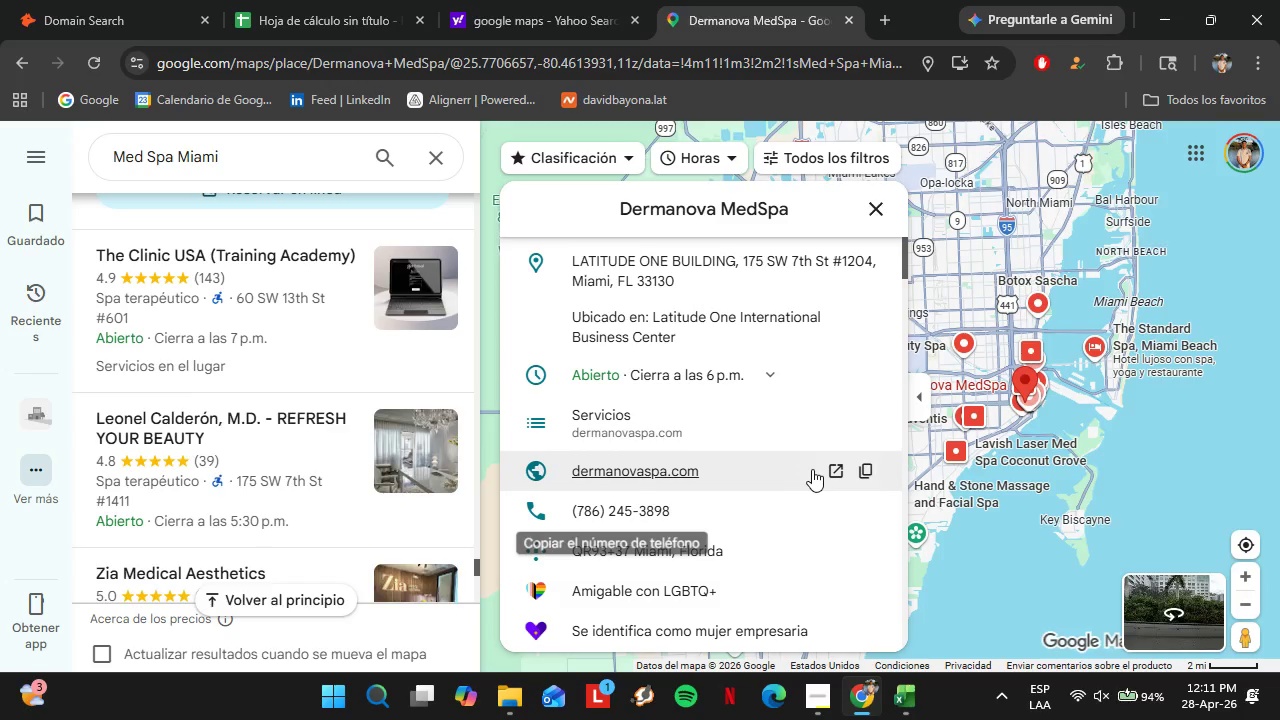 
left_click([866, 478])
 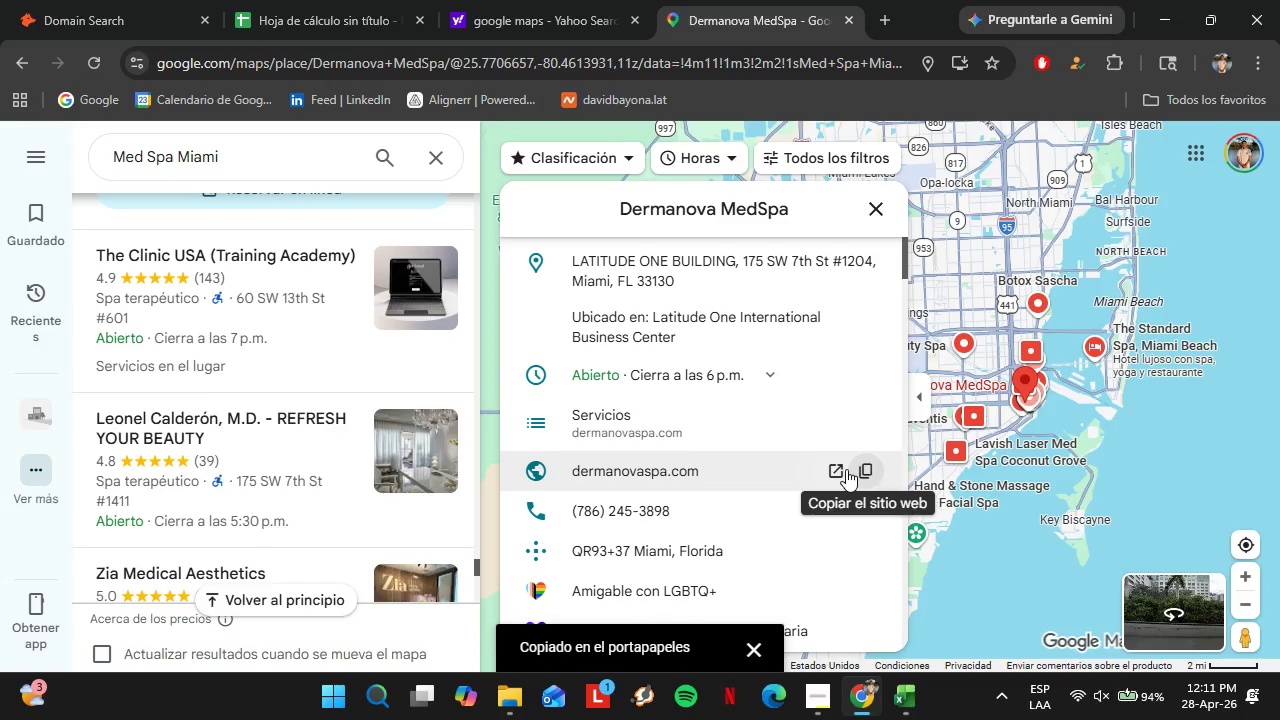 
left_click([122, 0])
 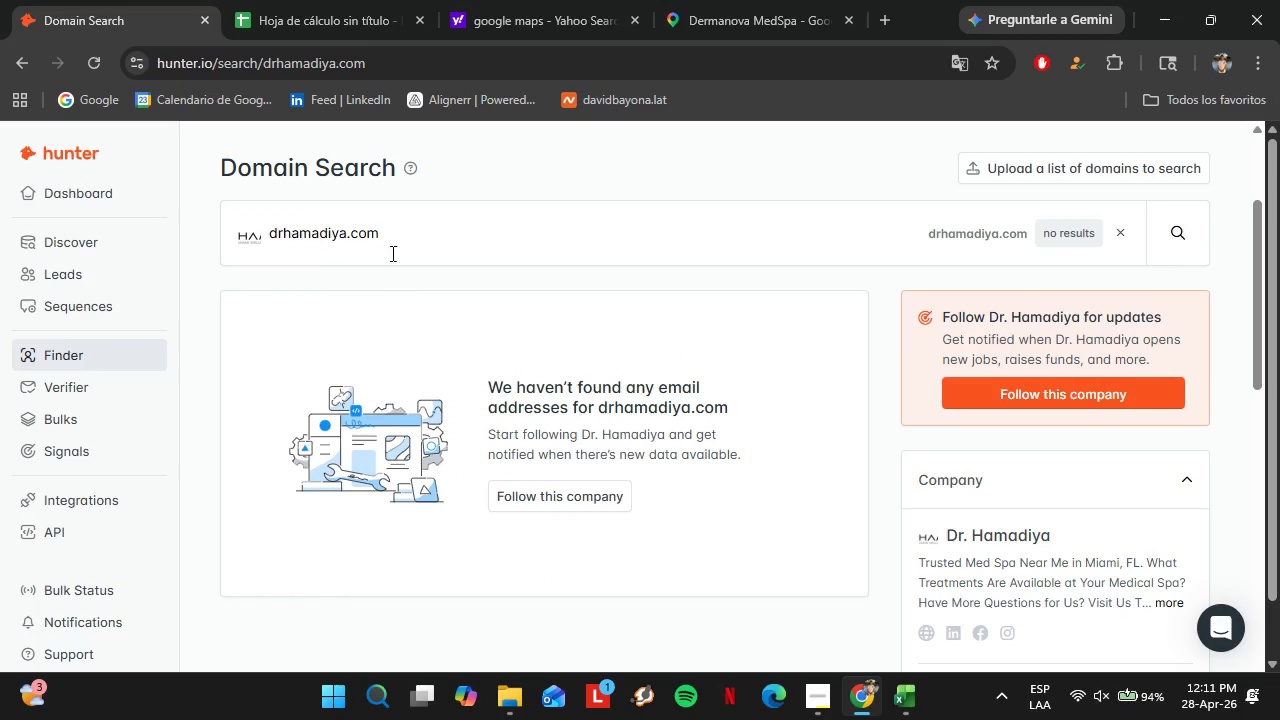 
left_click_drag(start_coordinate=[388, 238], to_coordinate=[231, 224])
 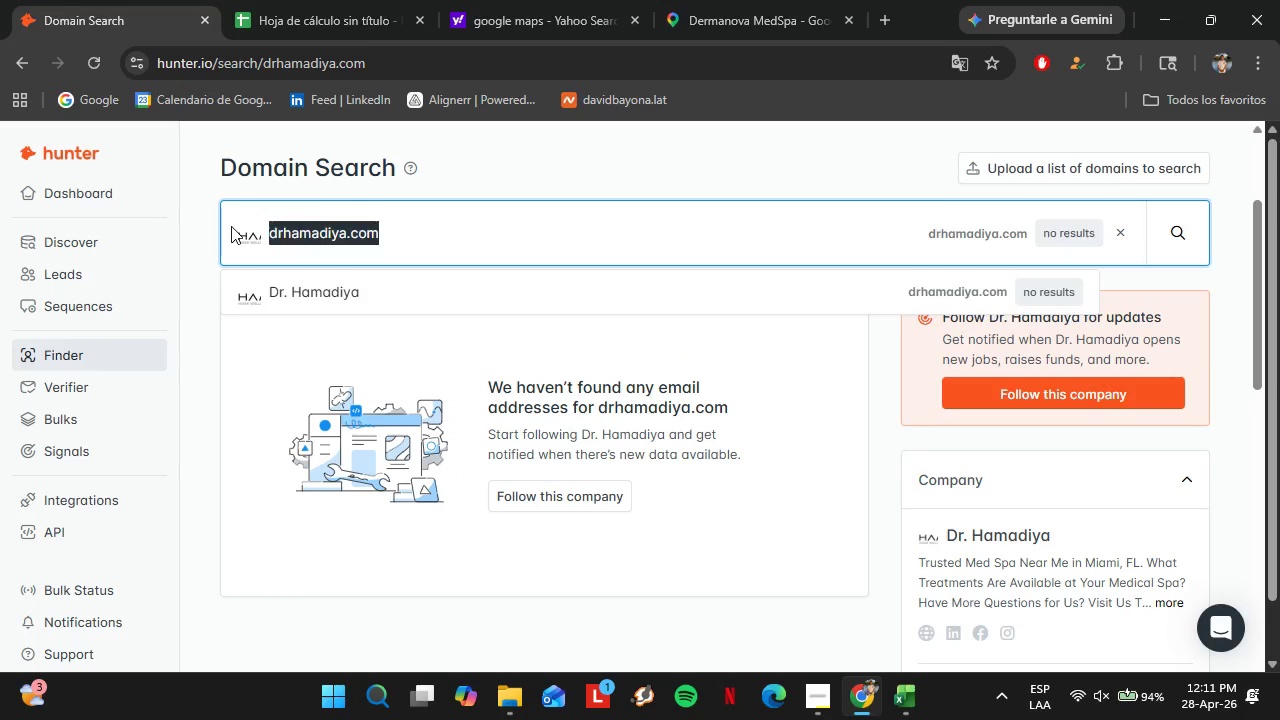 
key(Shift+ShiftLeft)
 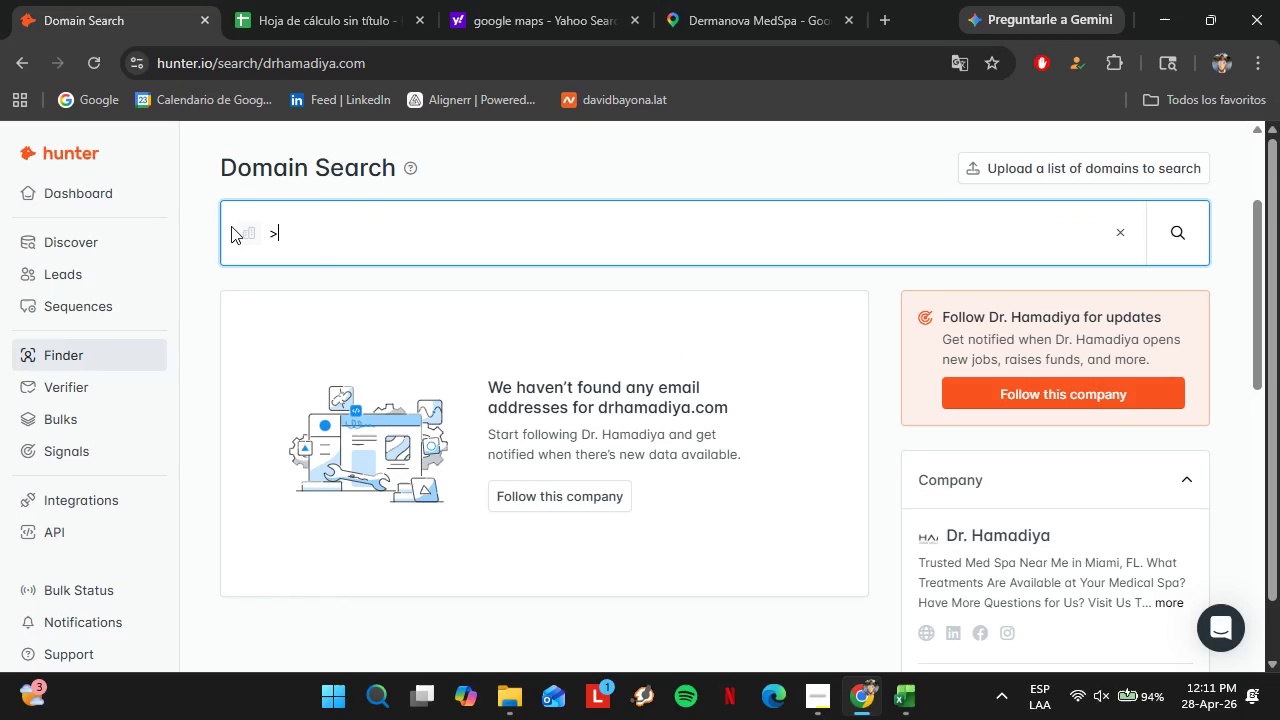 
key(Shift+Break)
 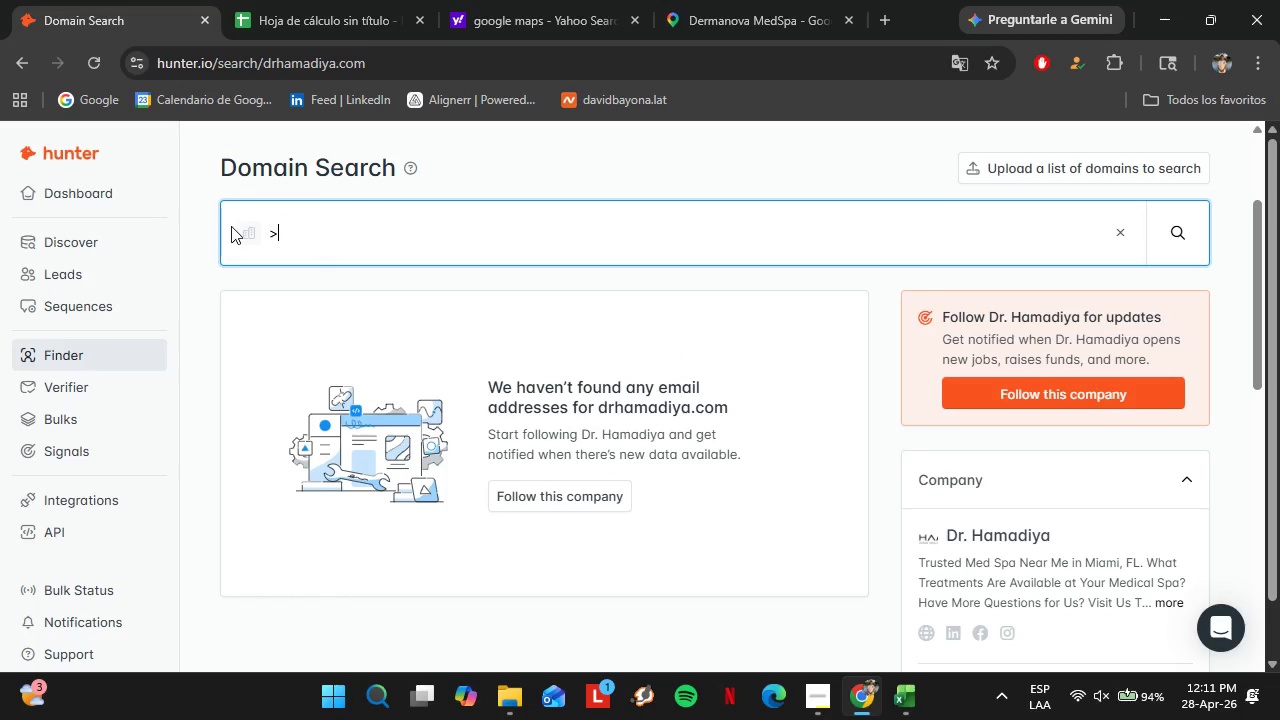 
key(Control+V)
 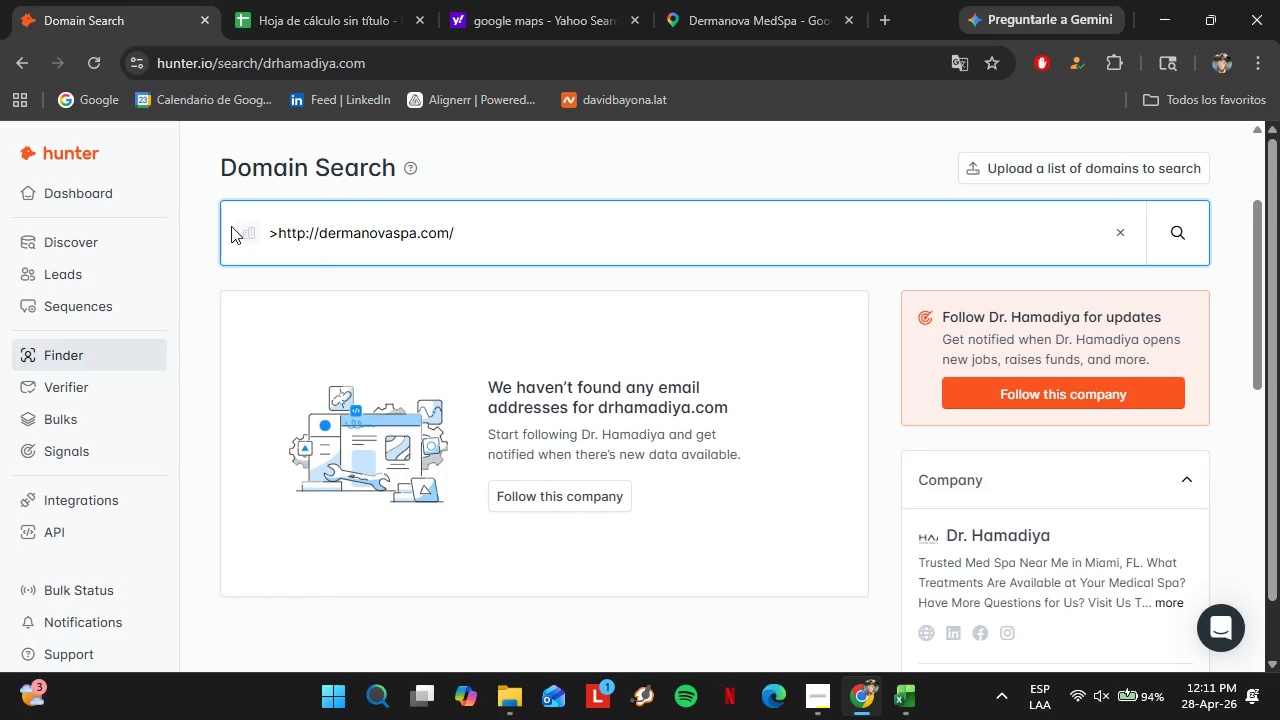 
key(ArrowLeft)
 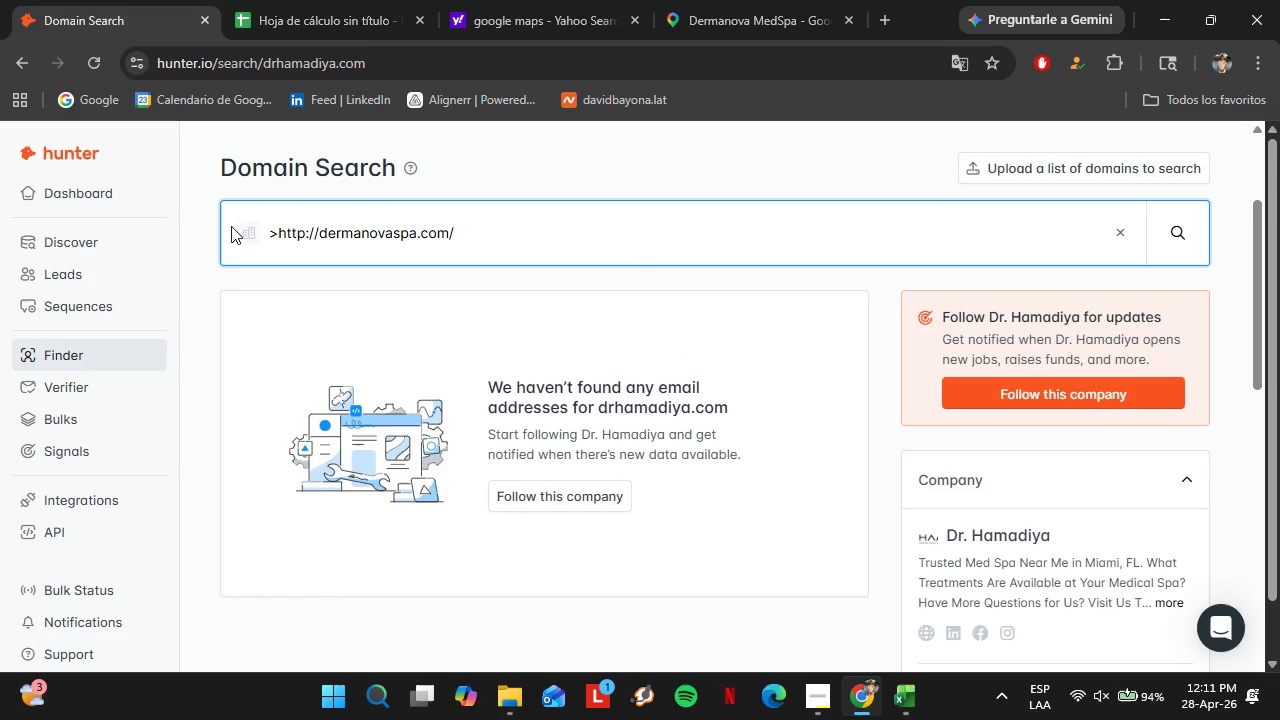 
key(ArrowRight)
 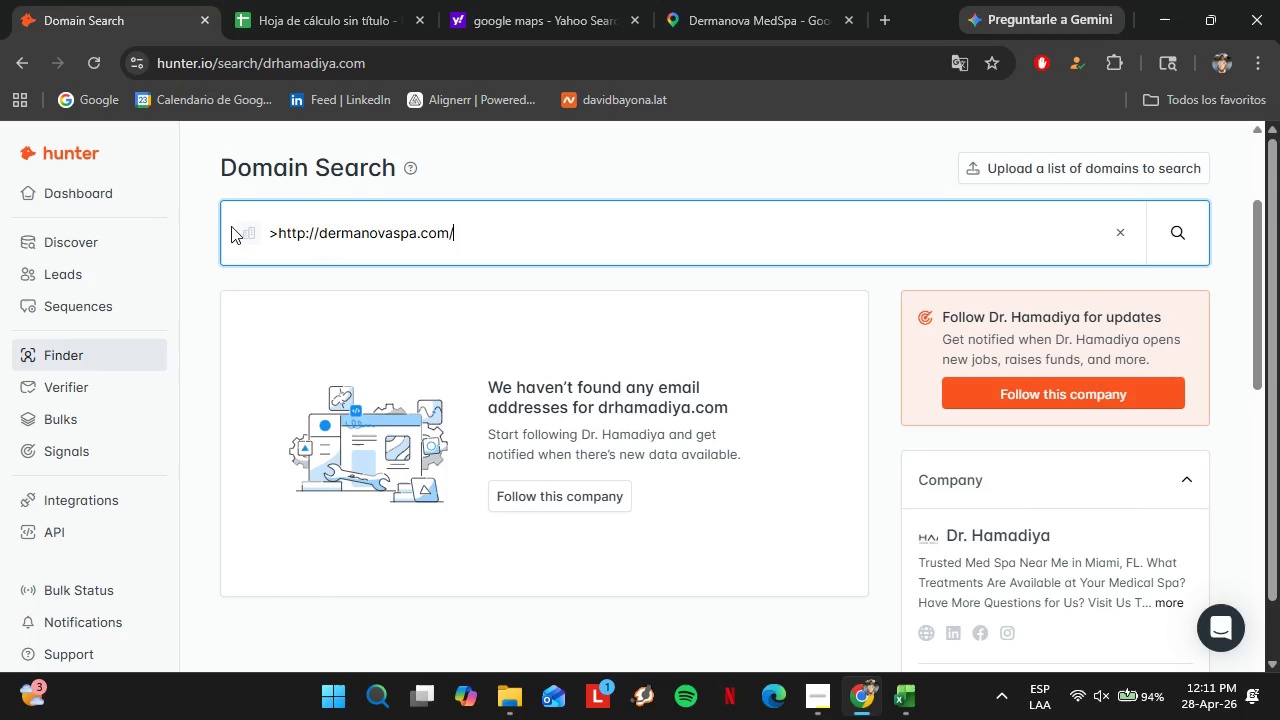 
key(Backspace)
 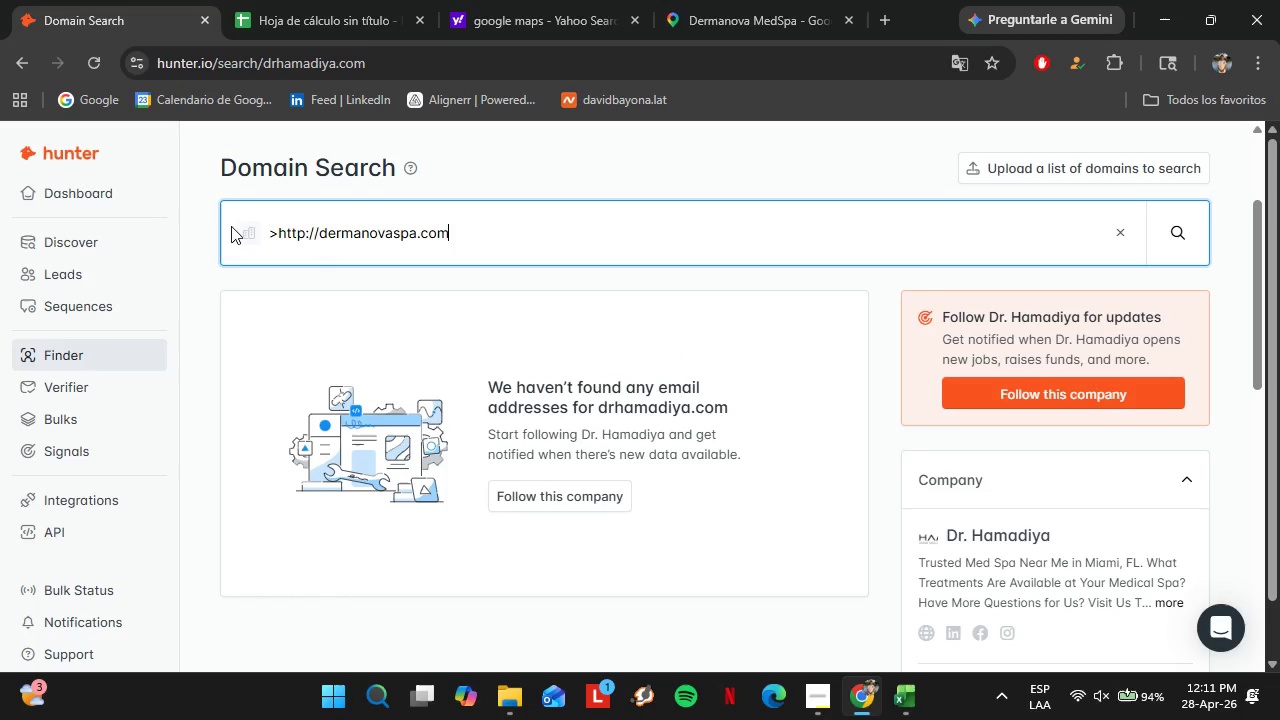 
hold_key(key=ArrowLeft, duration=1.06)
 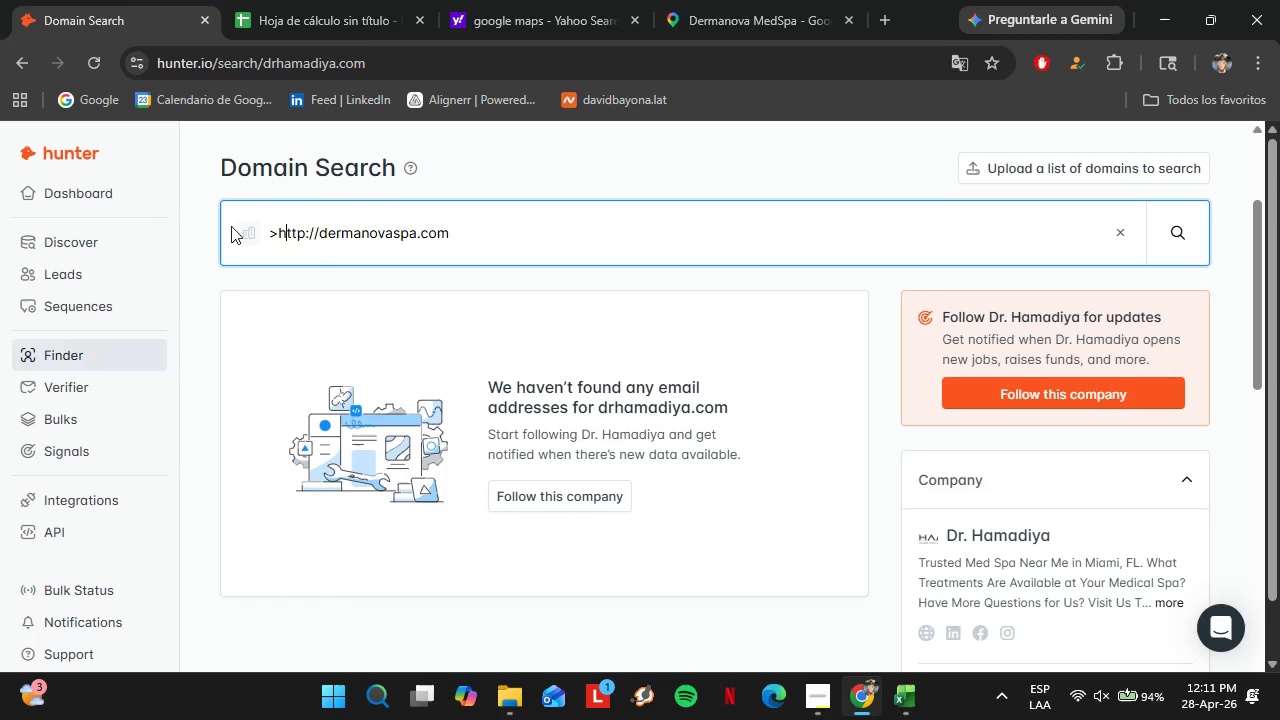 
hold_key(key=ArrowLeft, duration=0.42)
 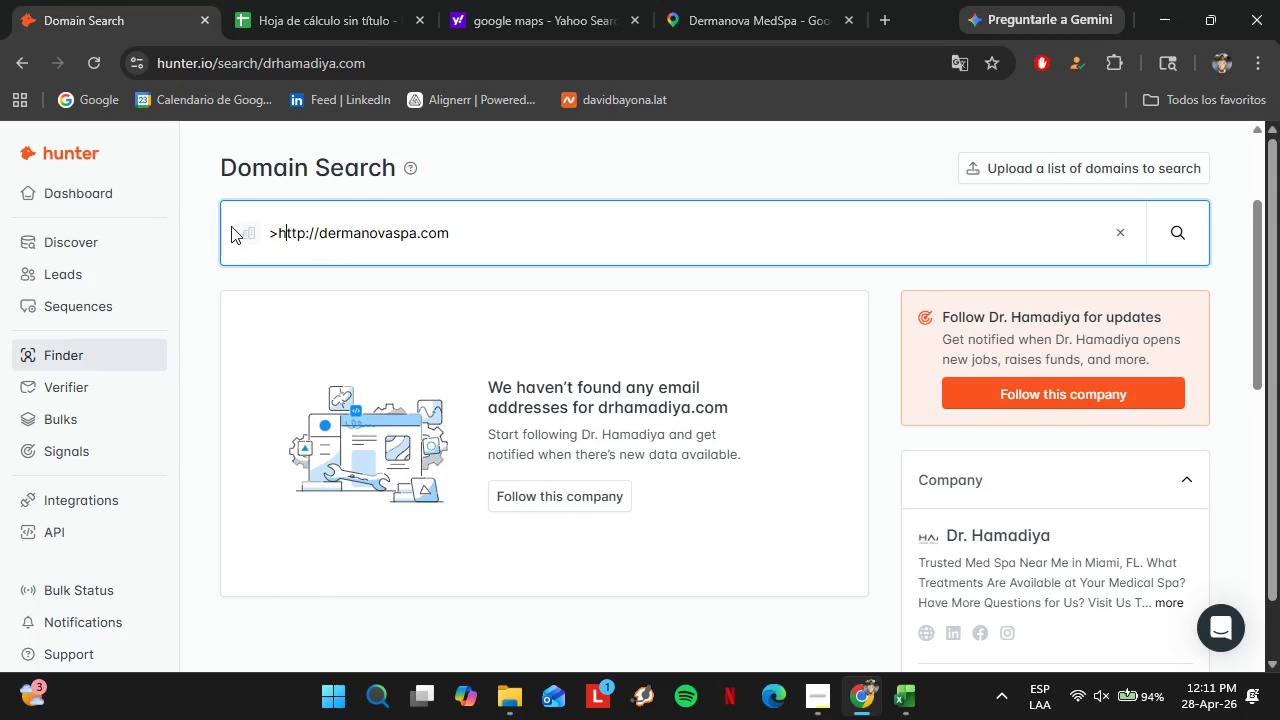 
key(ArrowLeft)
 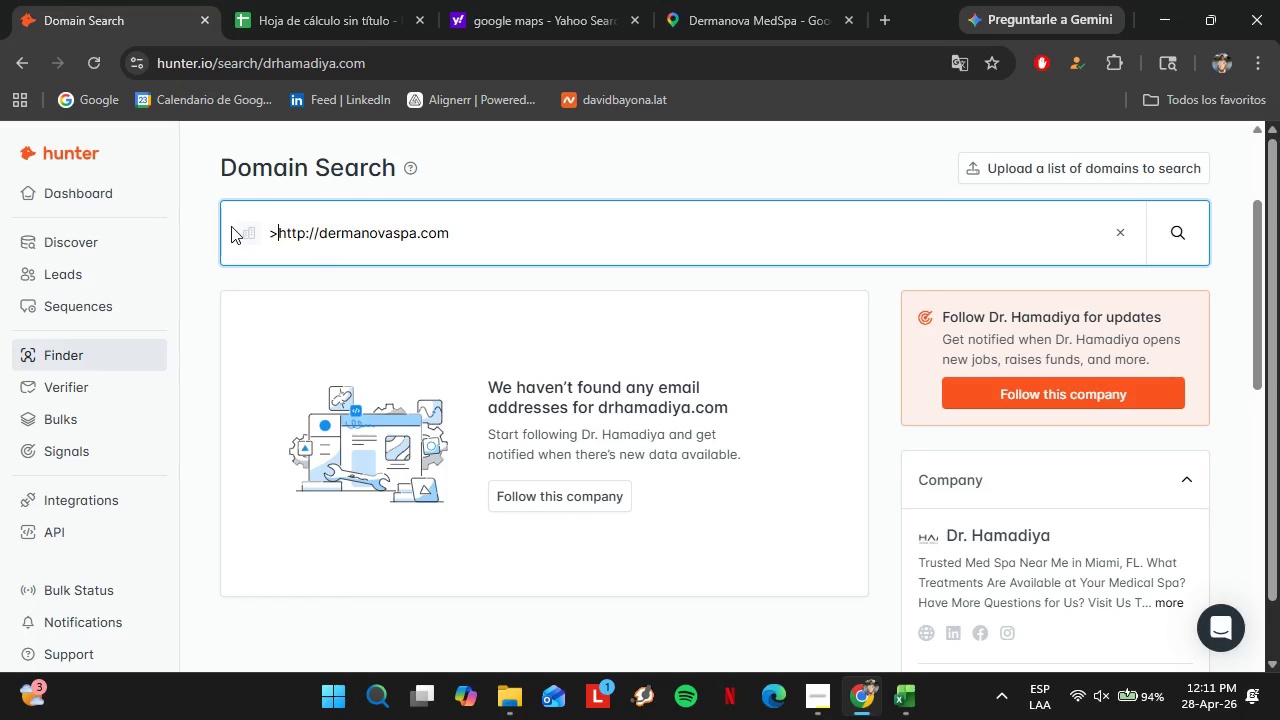 
key(ArrowLeft)
 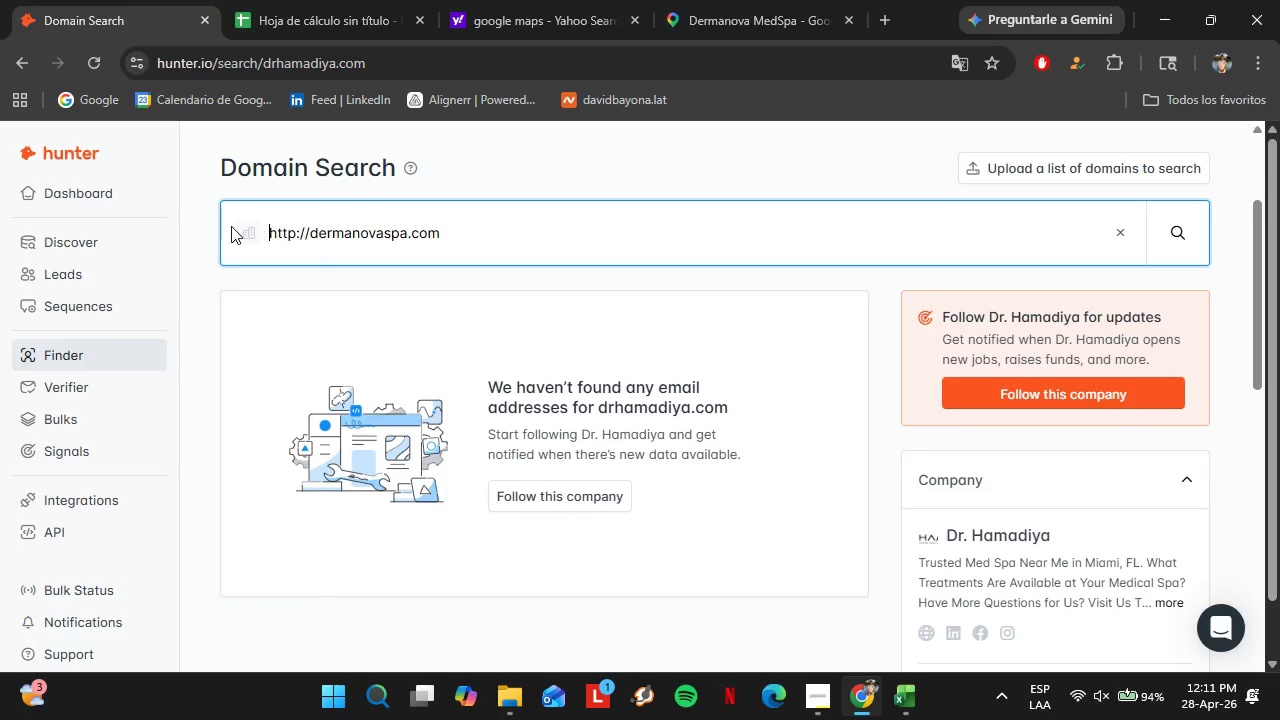 
key(Backspace)
 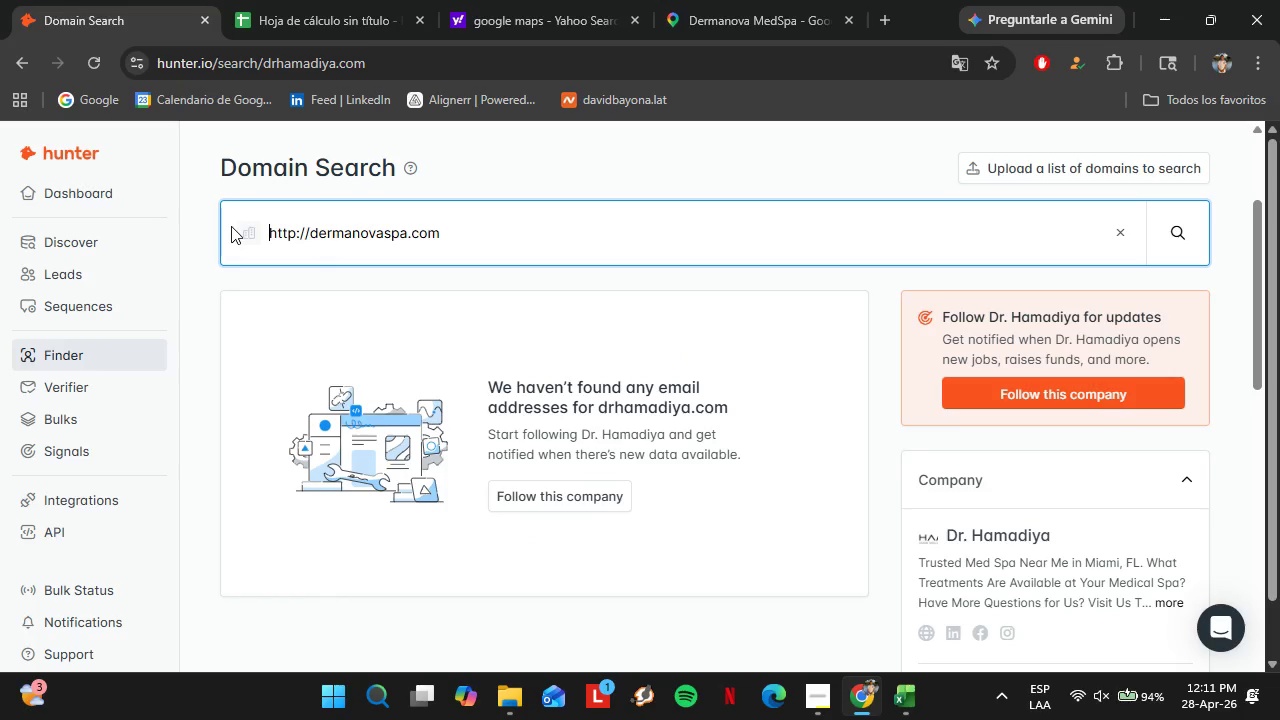 
key(Backspace)
 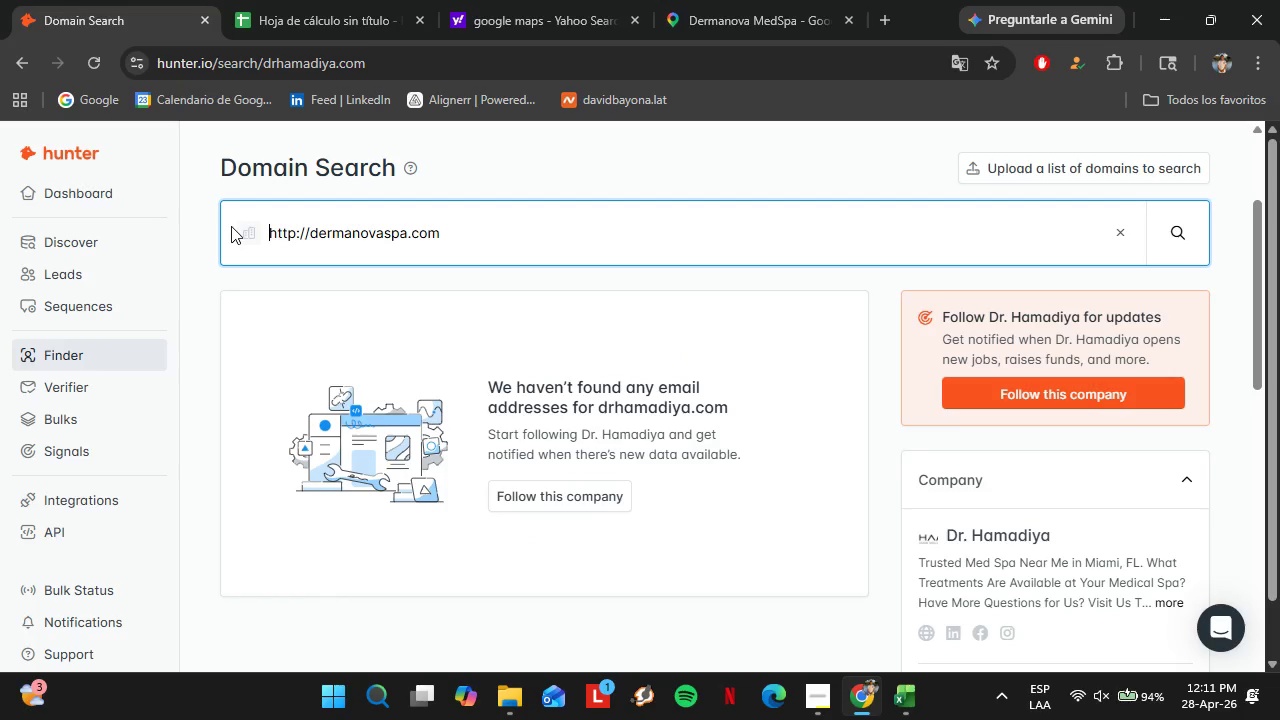 
key(Enter)
 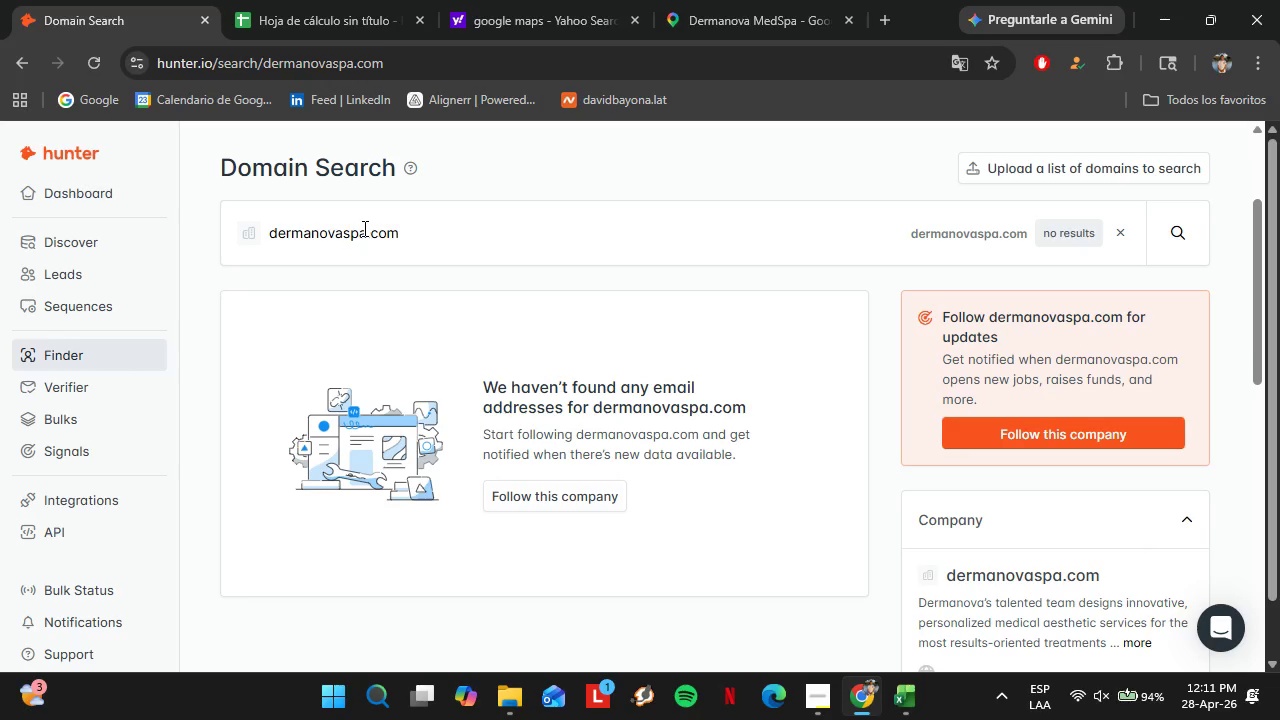 
wait(8.14)
 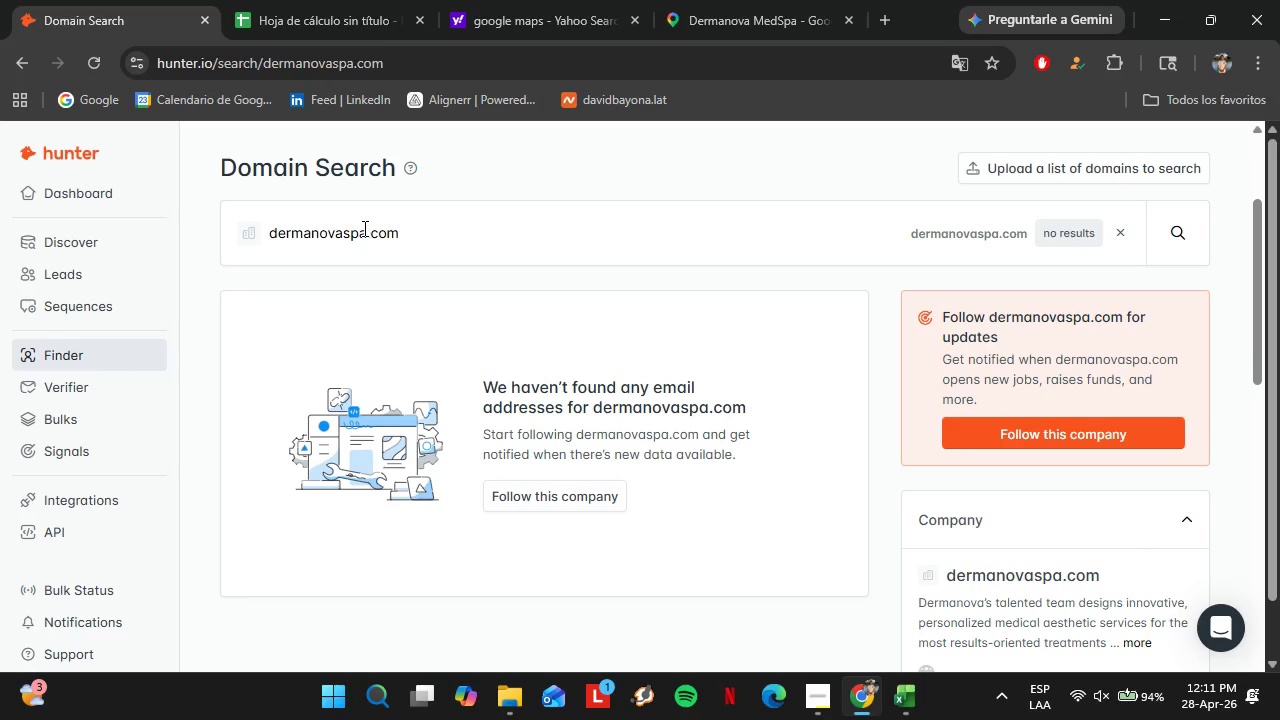 
scroll: coordinate [554, 414], scroll_direction: down, amount: 1.0
 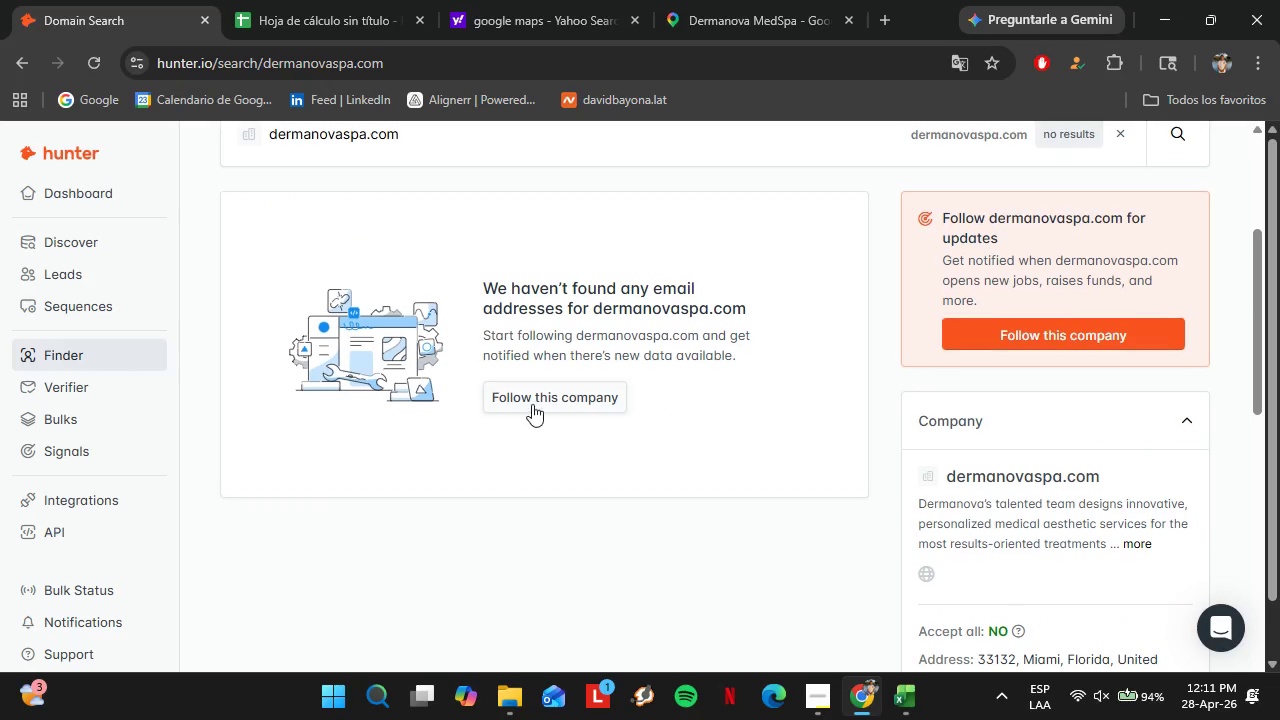 
scroll: coordinate [511, 430], scroll_direction: up, amount: 3.0
 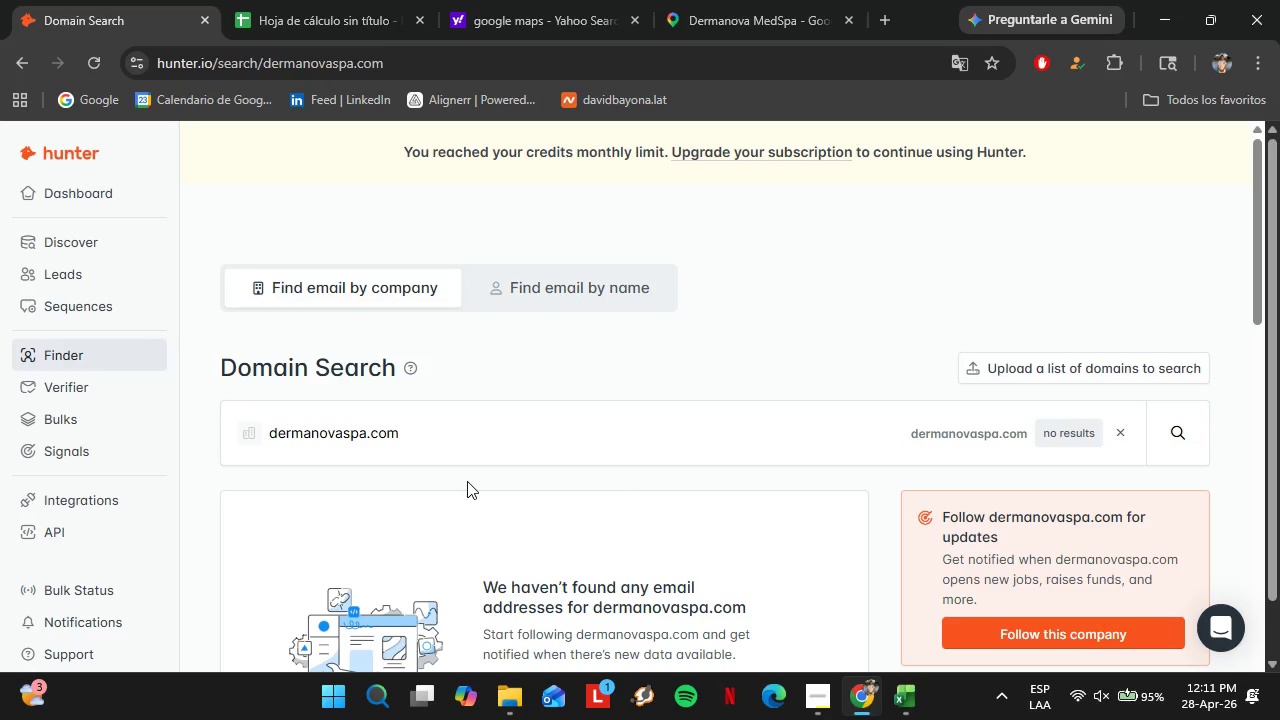 
wait(17.86)
 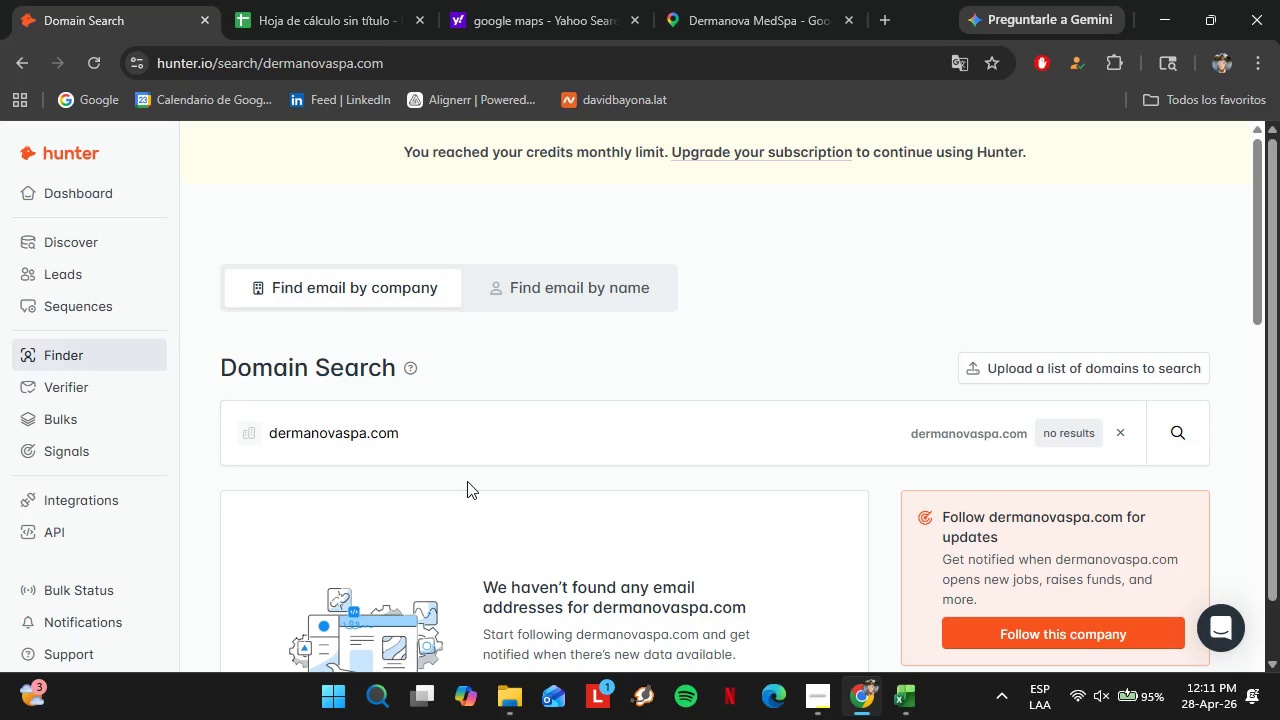 
left_click([802, 0])
 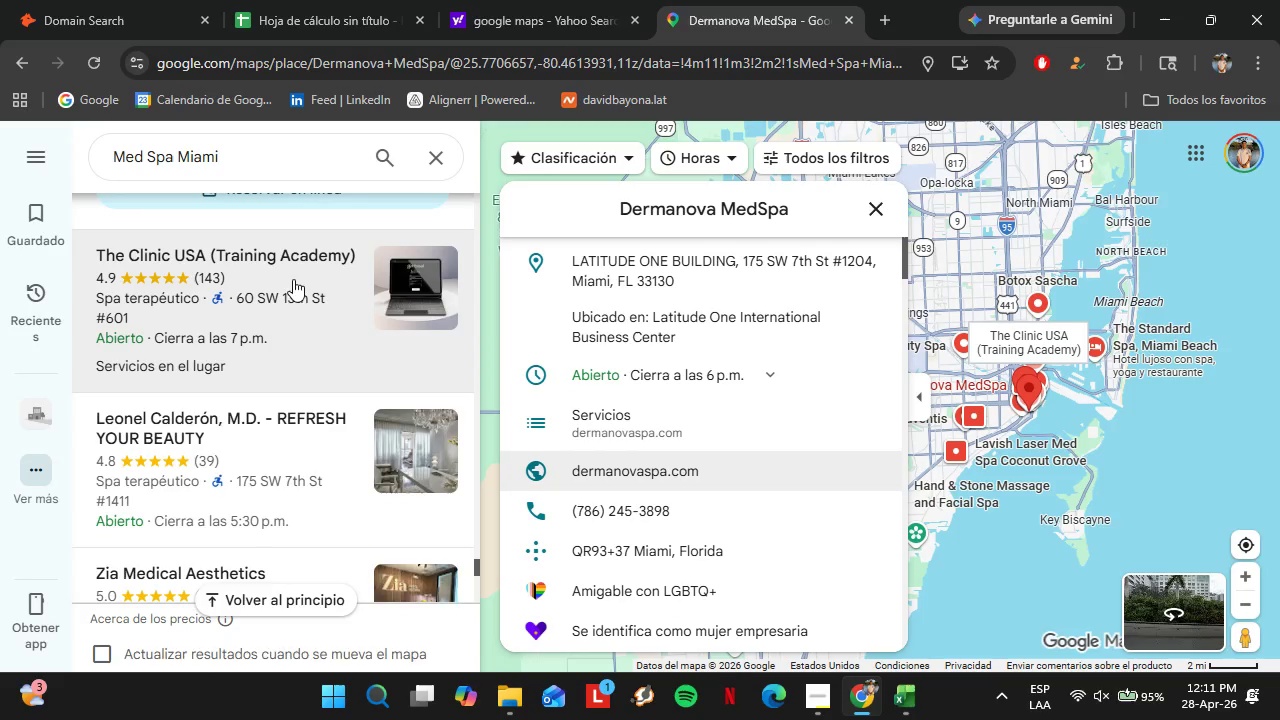 
scroll: coordinate [298, 265], scroll_direction: up, amount: 2.0
 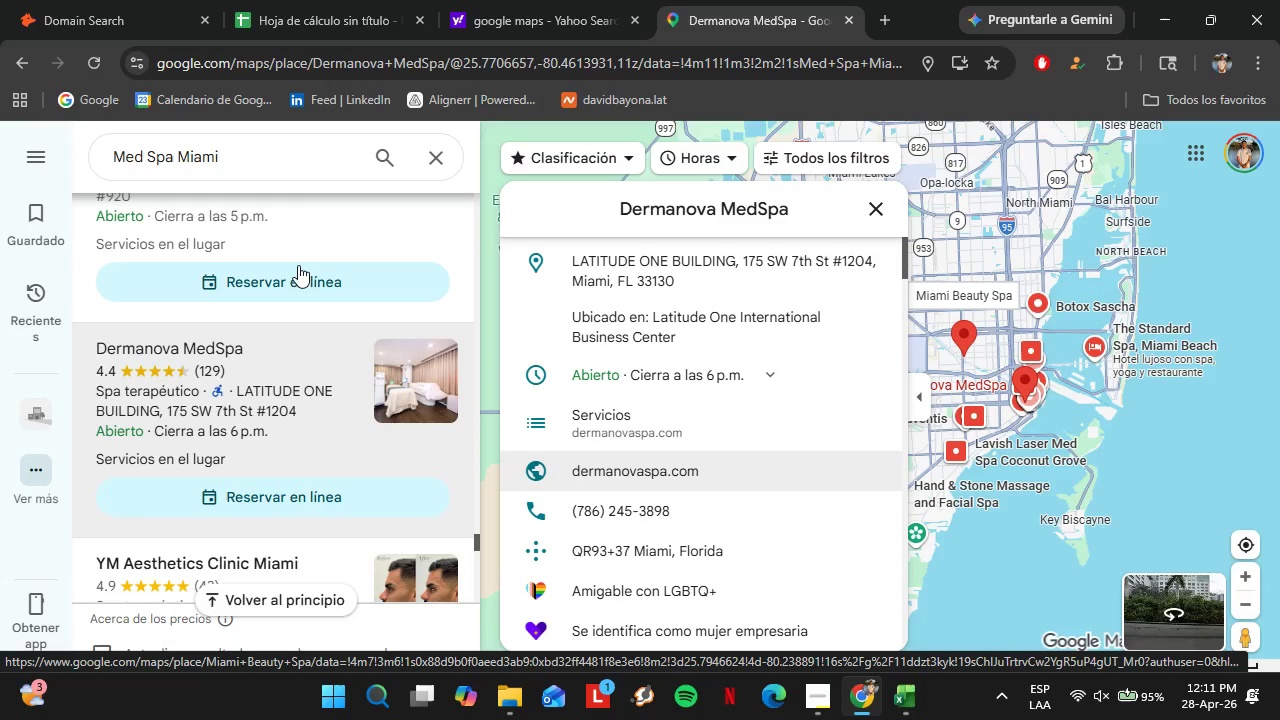 
scroll: coordinate [294, 396], scroll_direction: down, amount: 4.0
 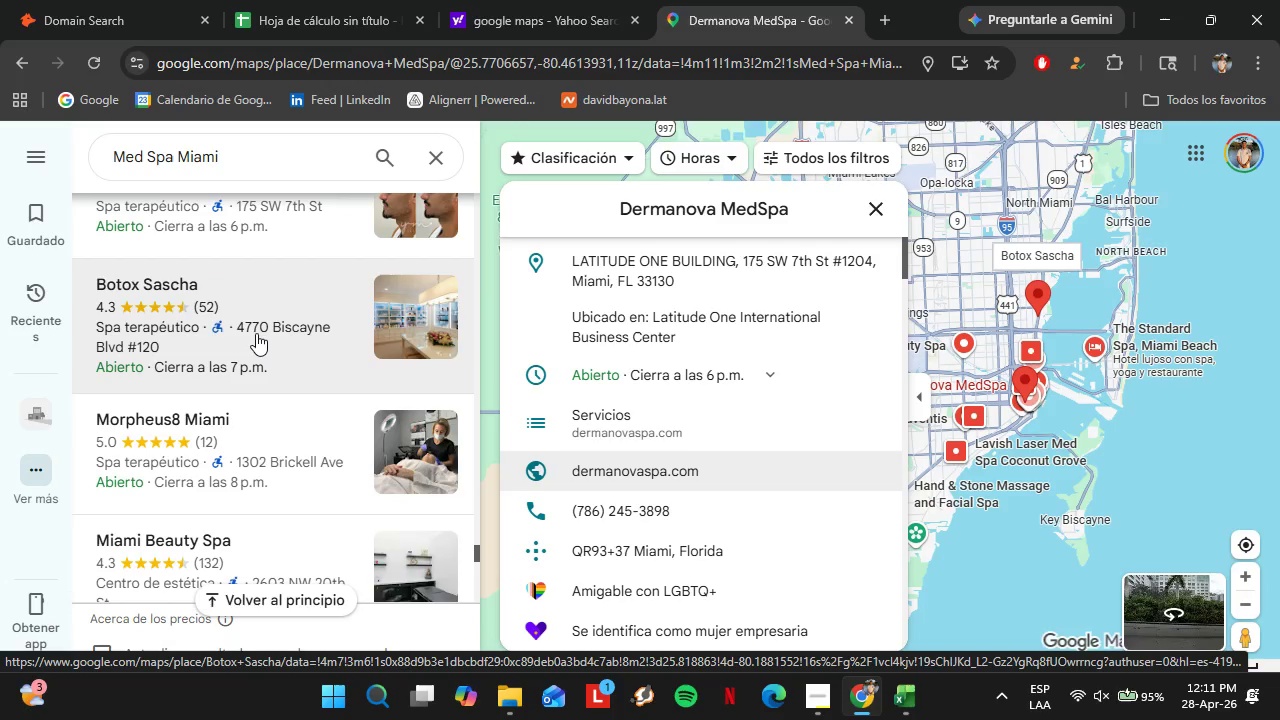 
left_click([256, 332])
 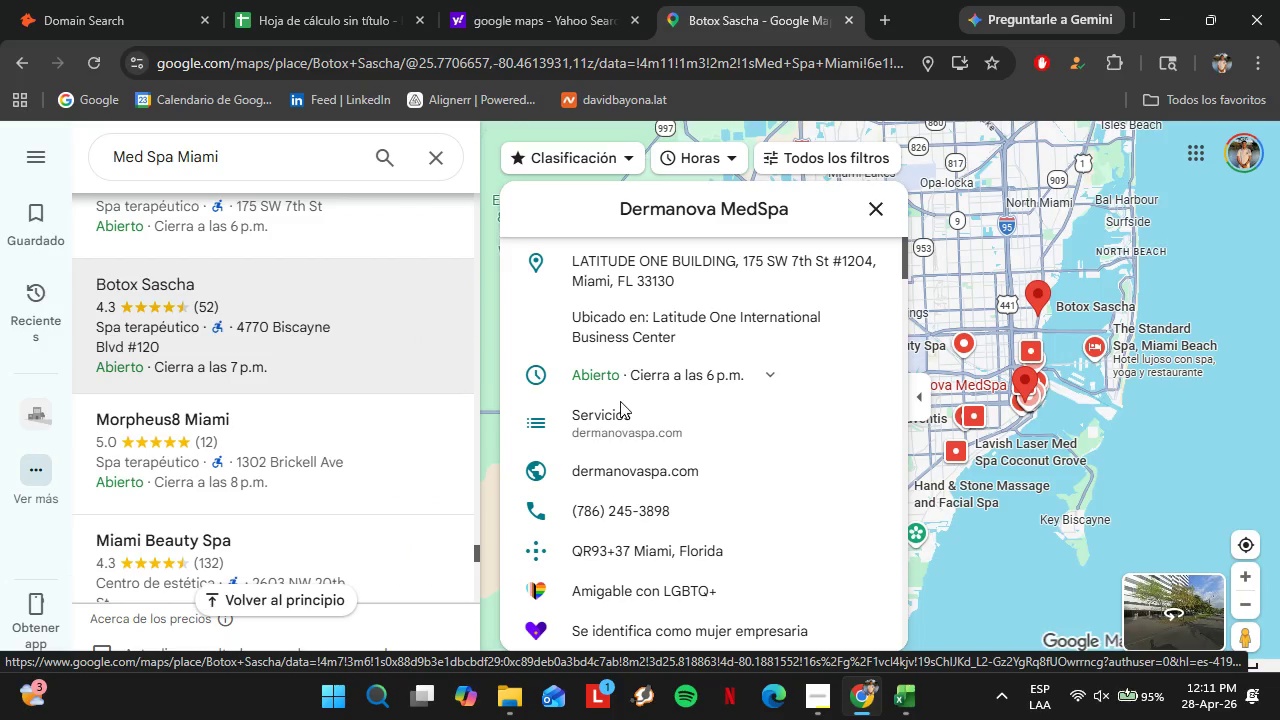 
left_click([151, 0])
 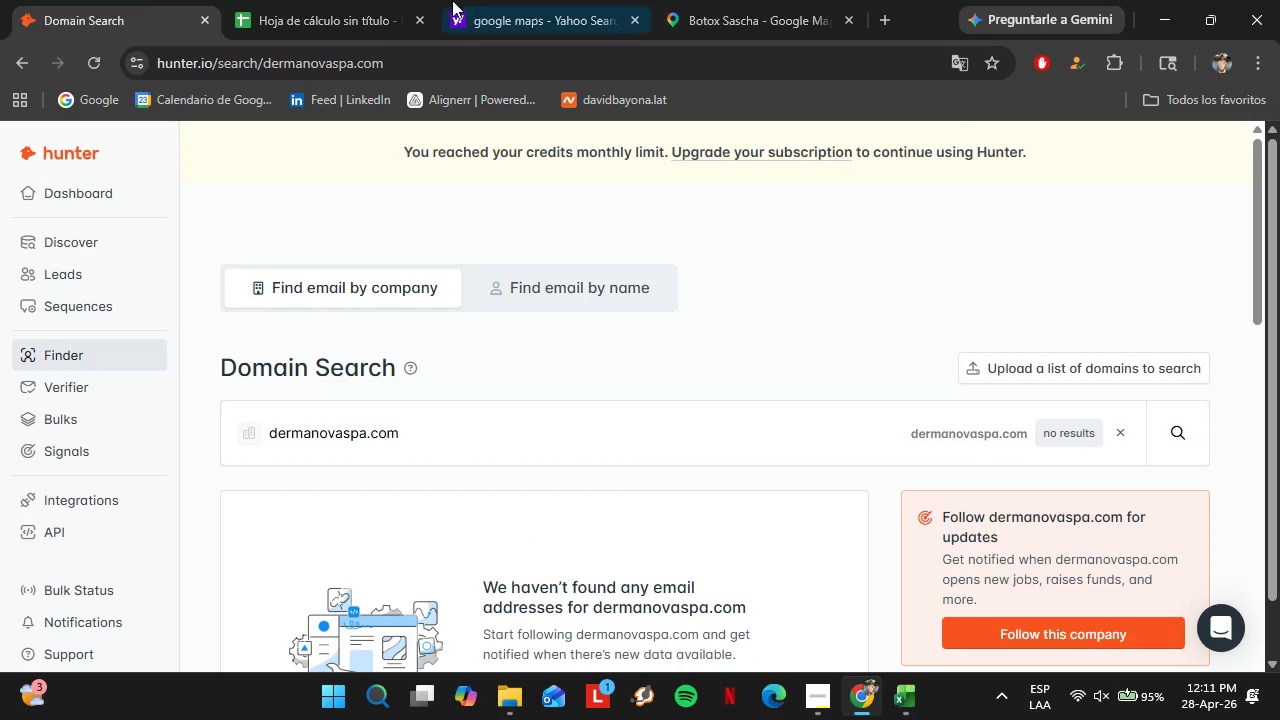 
left_click([370, 0])
 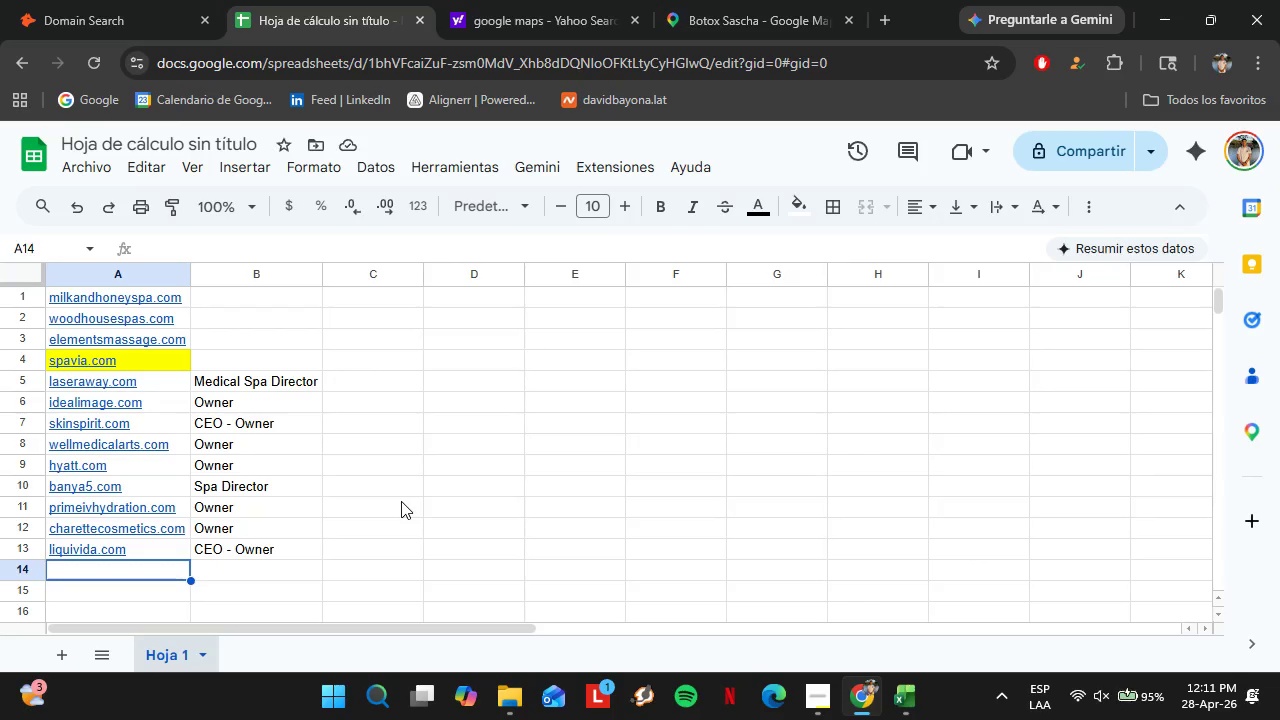 
left_click([432, 497])
 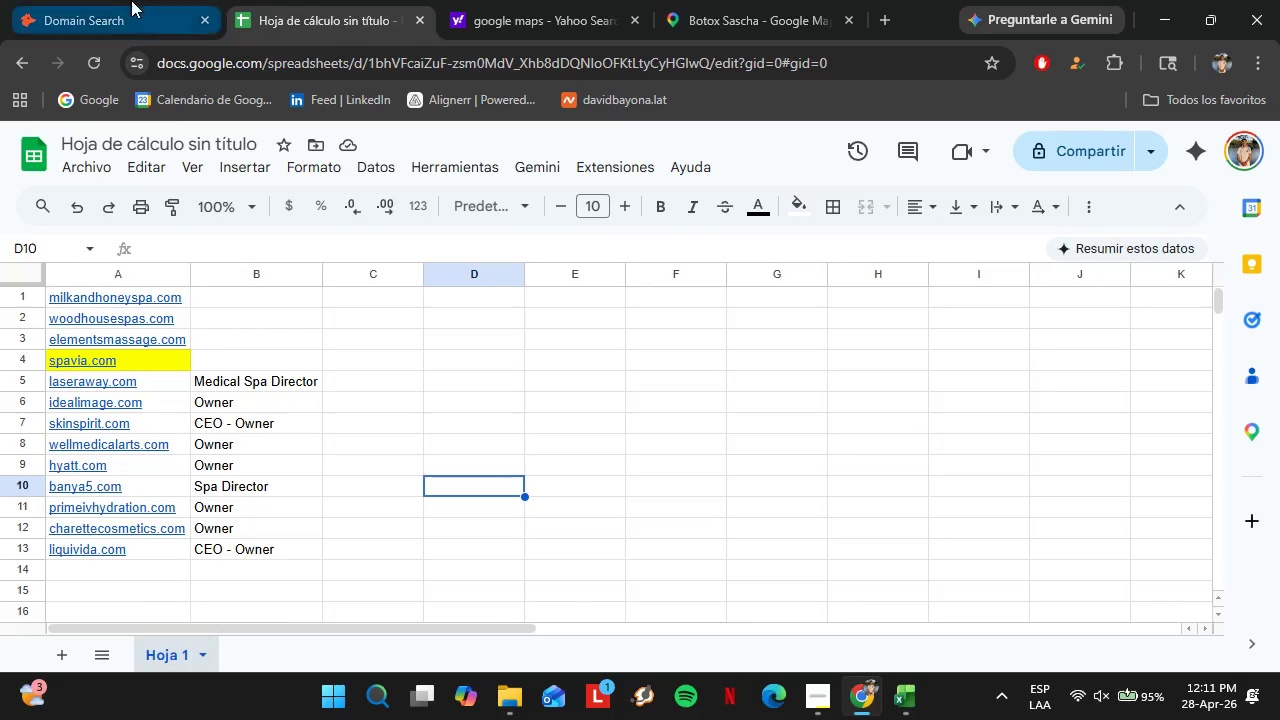 